 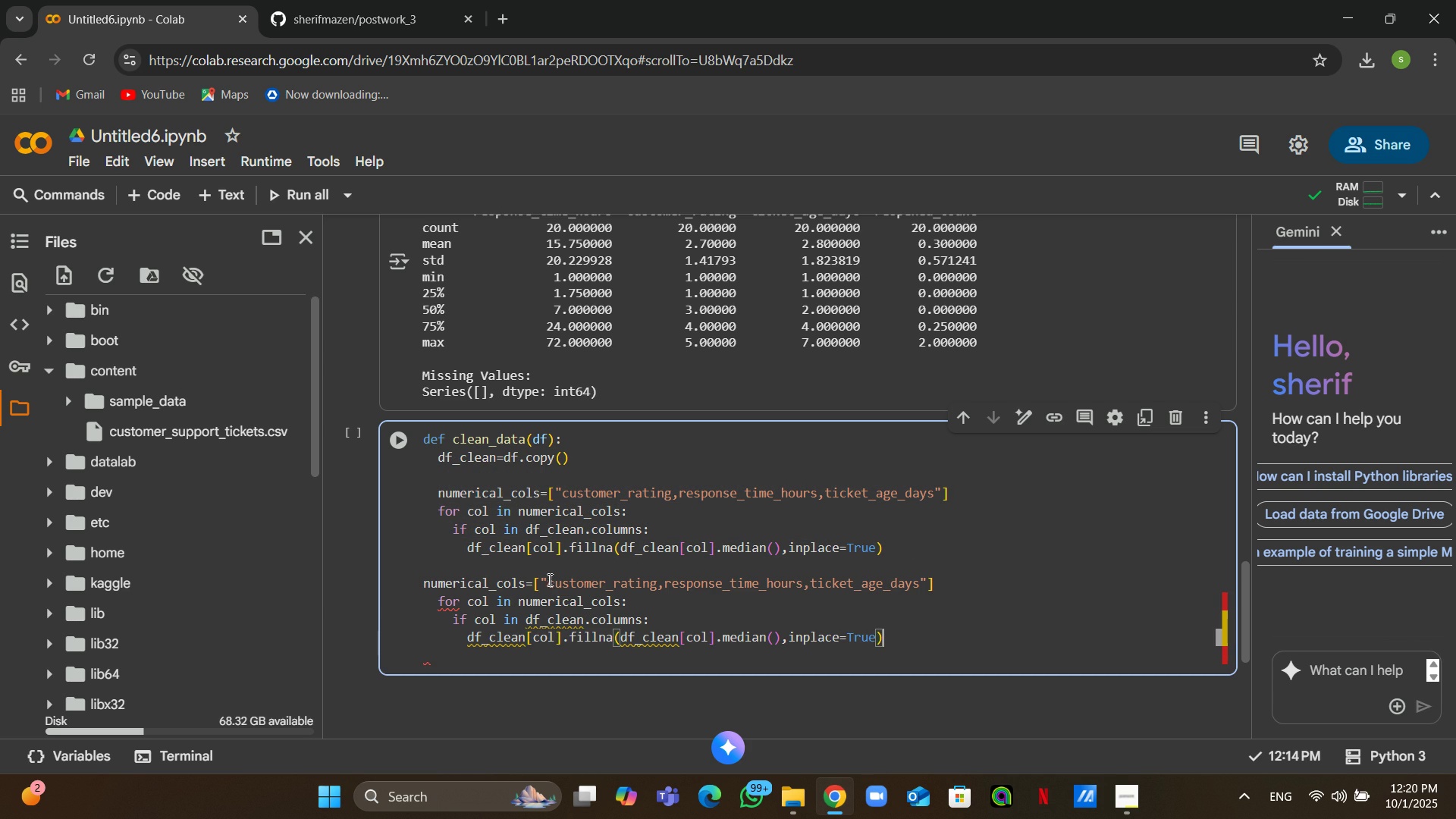 
left_click([486, 586])
 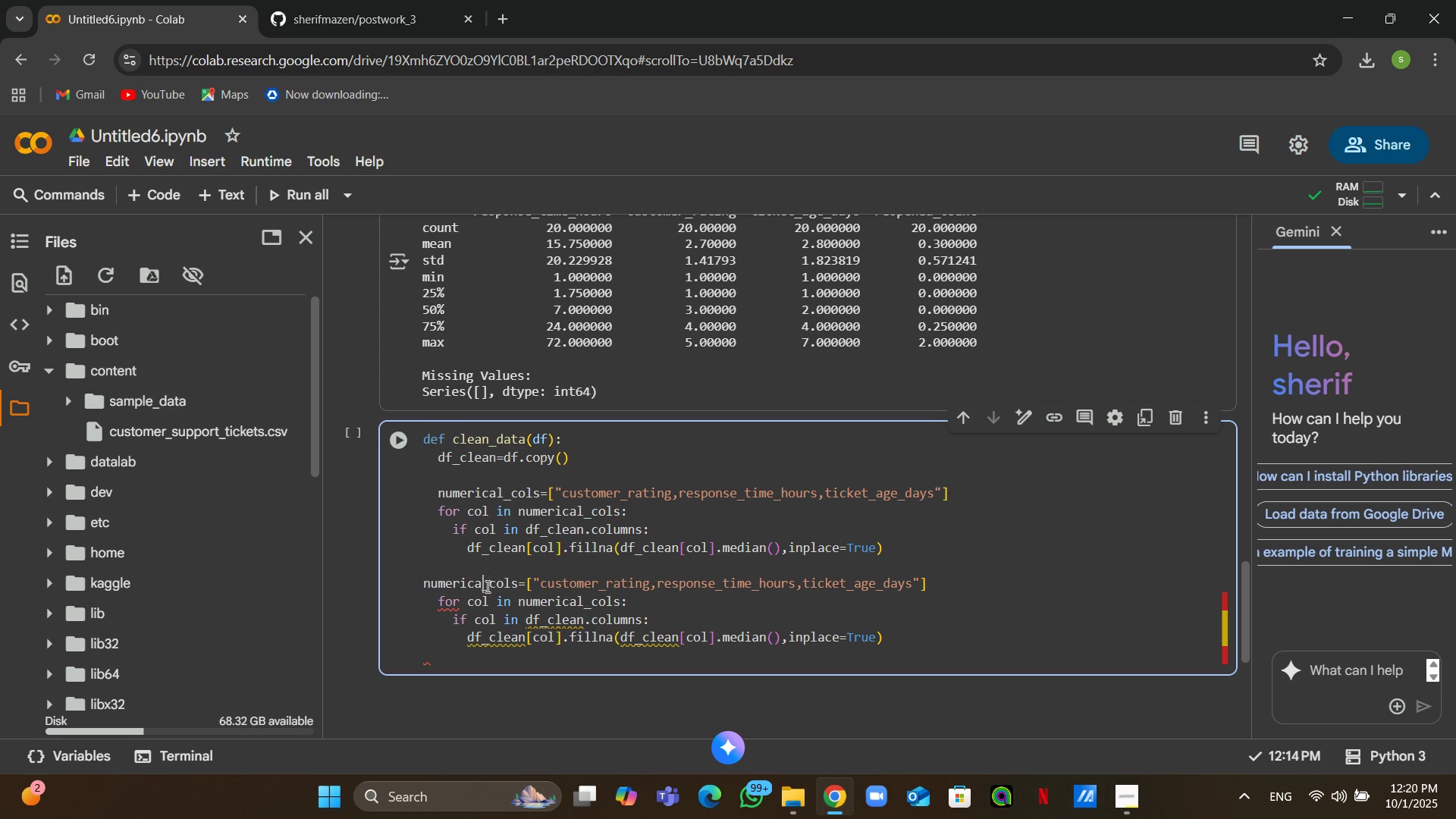 
key(Backspace)
key(Backspace)
key(Backspace)
key(Backspace)
key(Backspace)
key(Backspace)
key(Backspace)
key(Backspace)
key(Backspace)
type(categorical)
 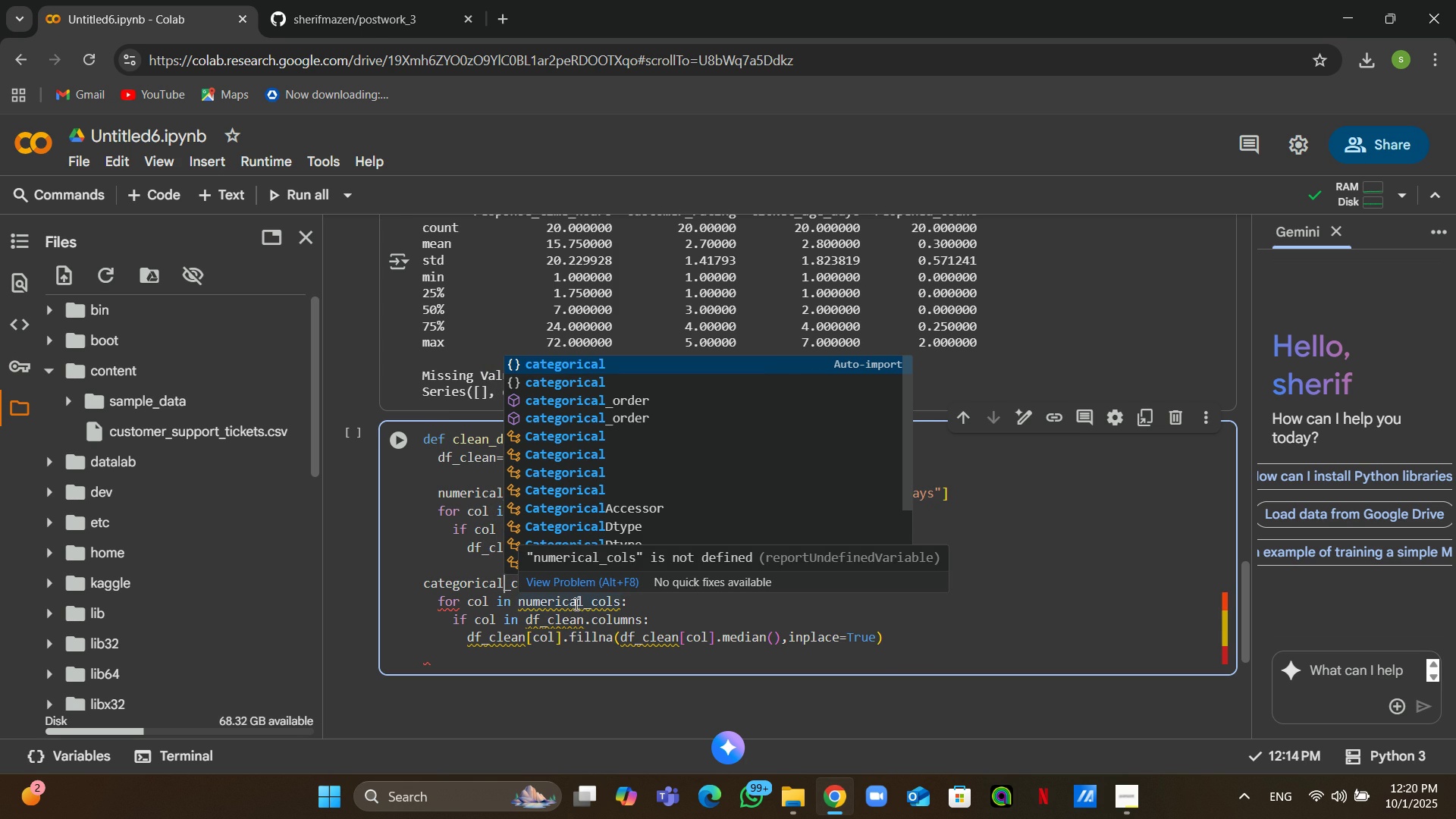 
left_click([670, 623])
 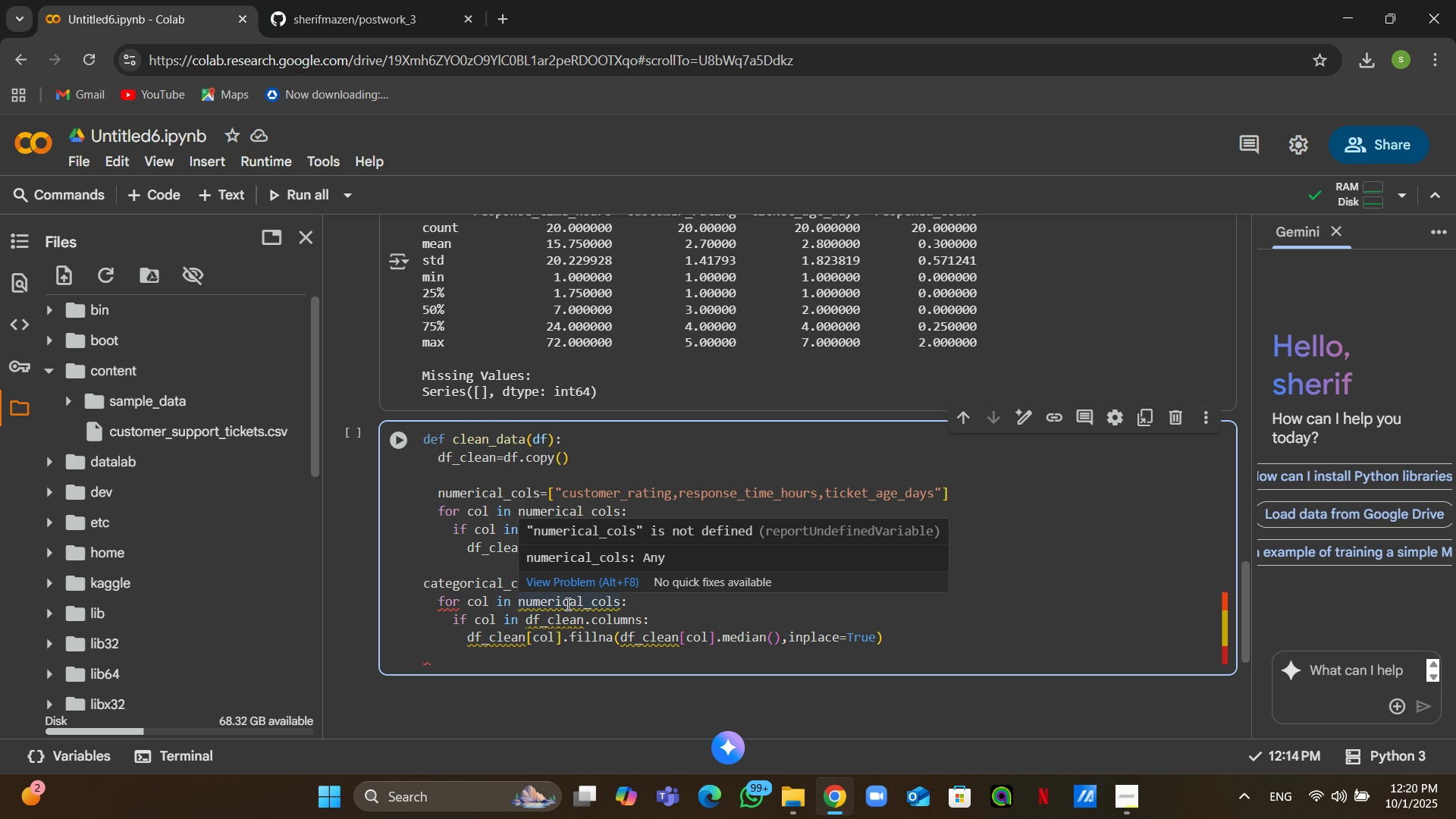 
wait(6.83)
 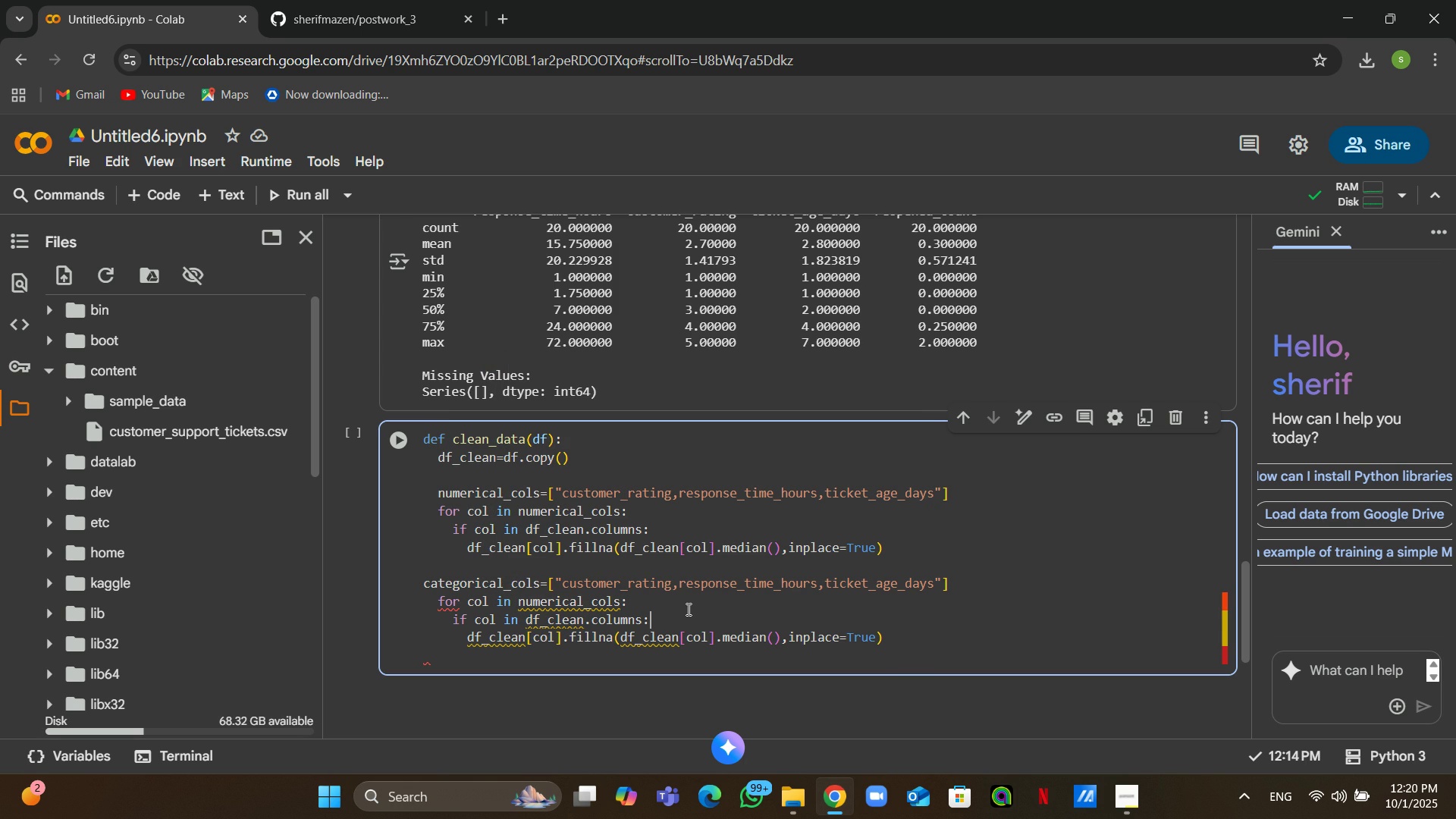 
left_click([487, 618])
 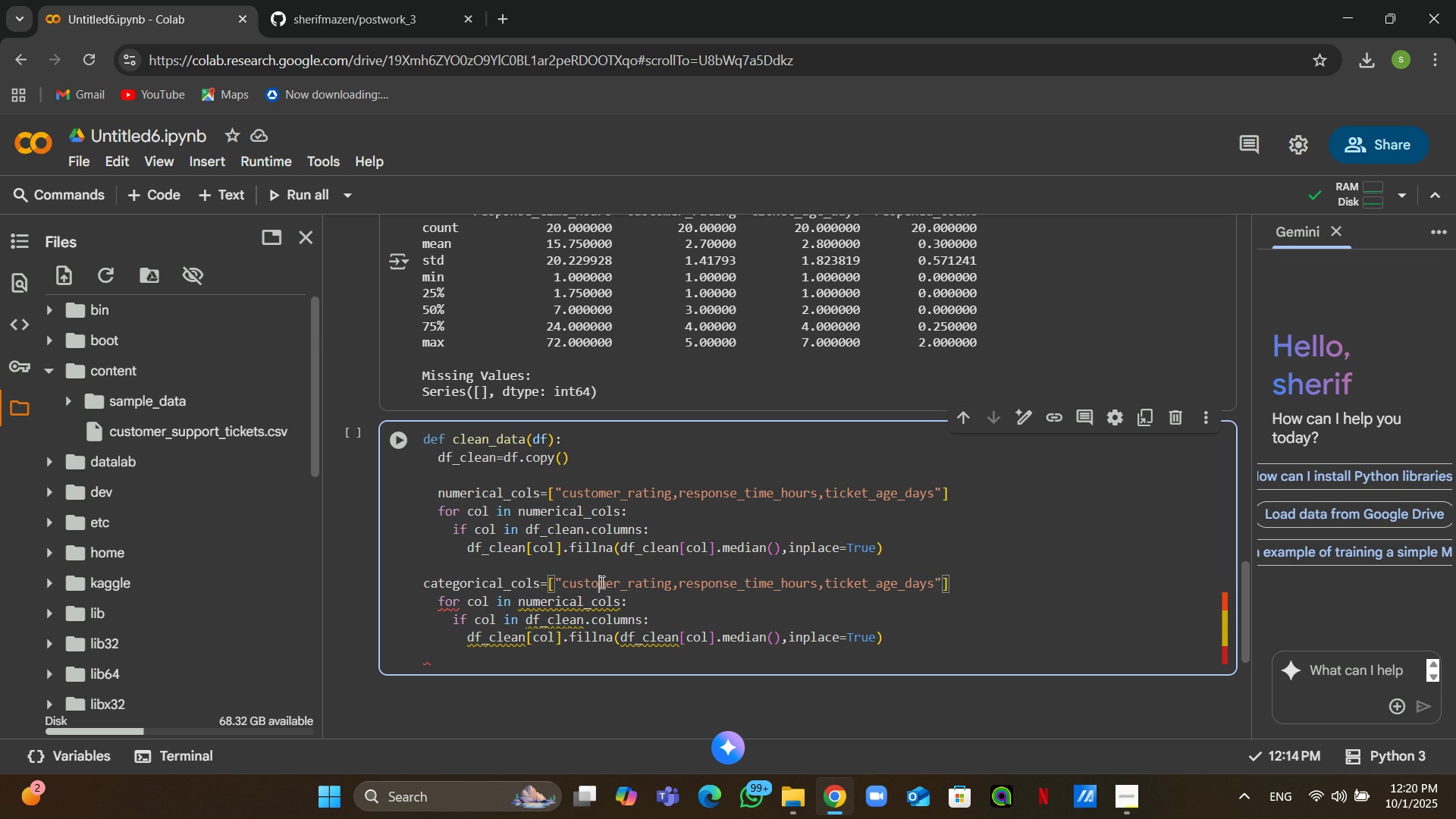 
double_click([601, 582])
 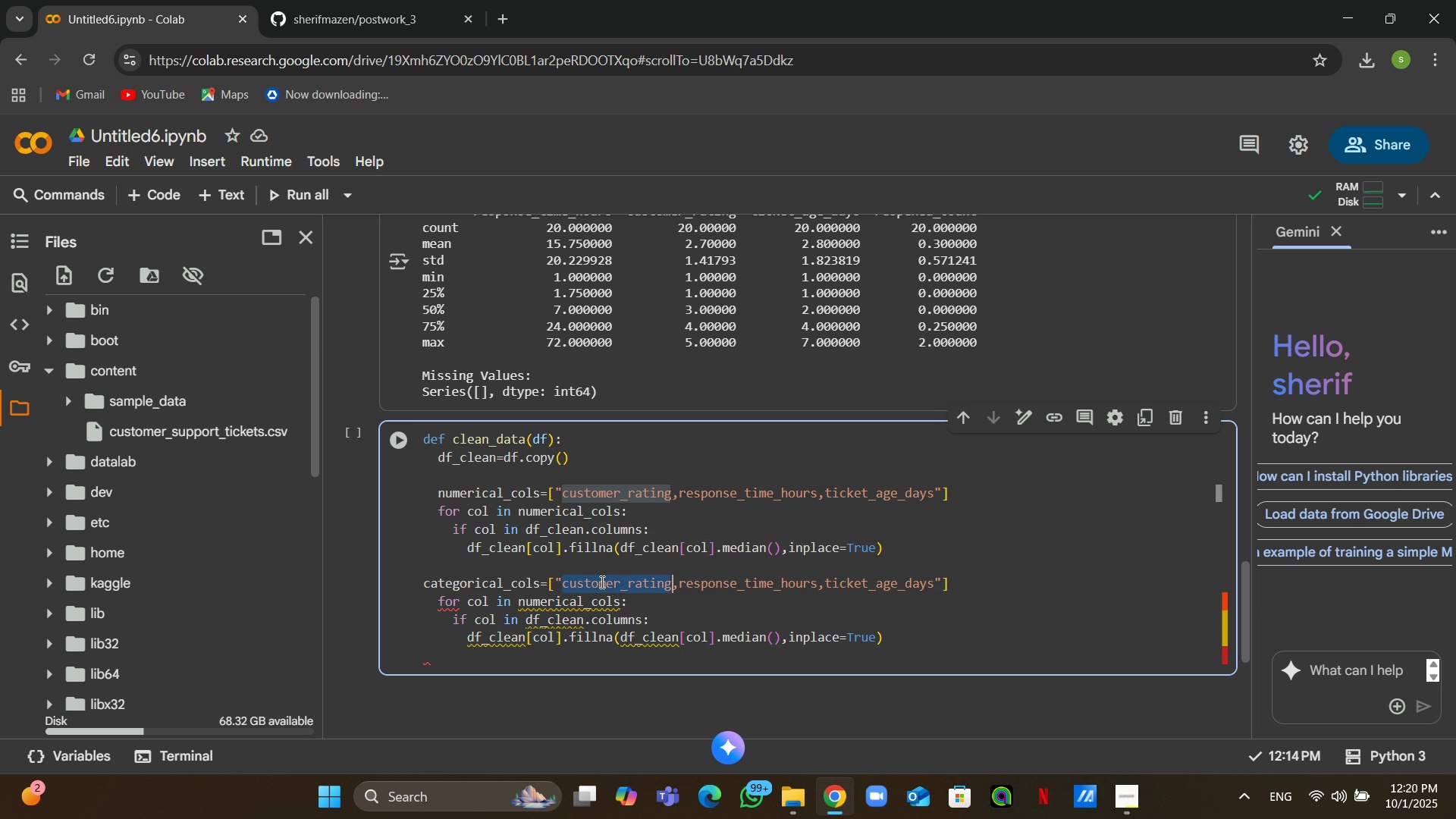 
type(queue)
 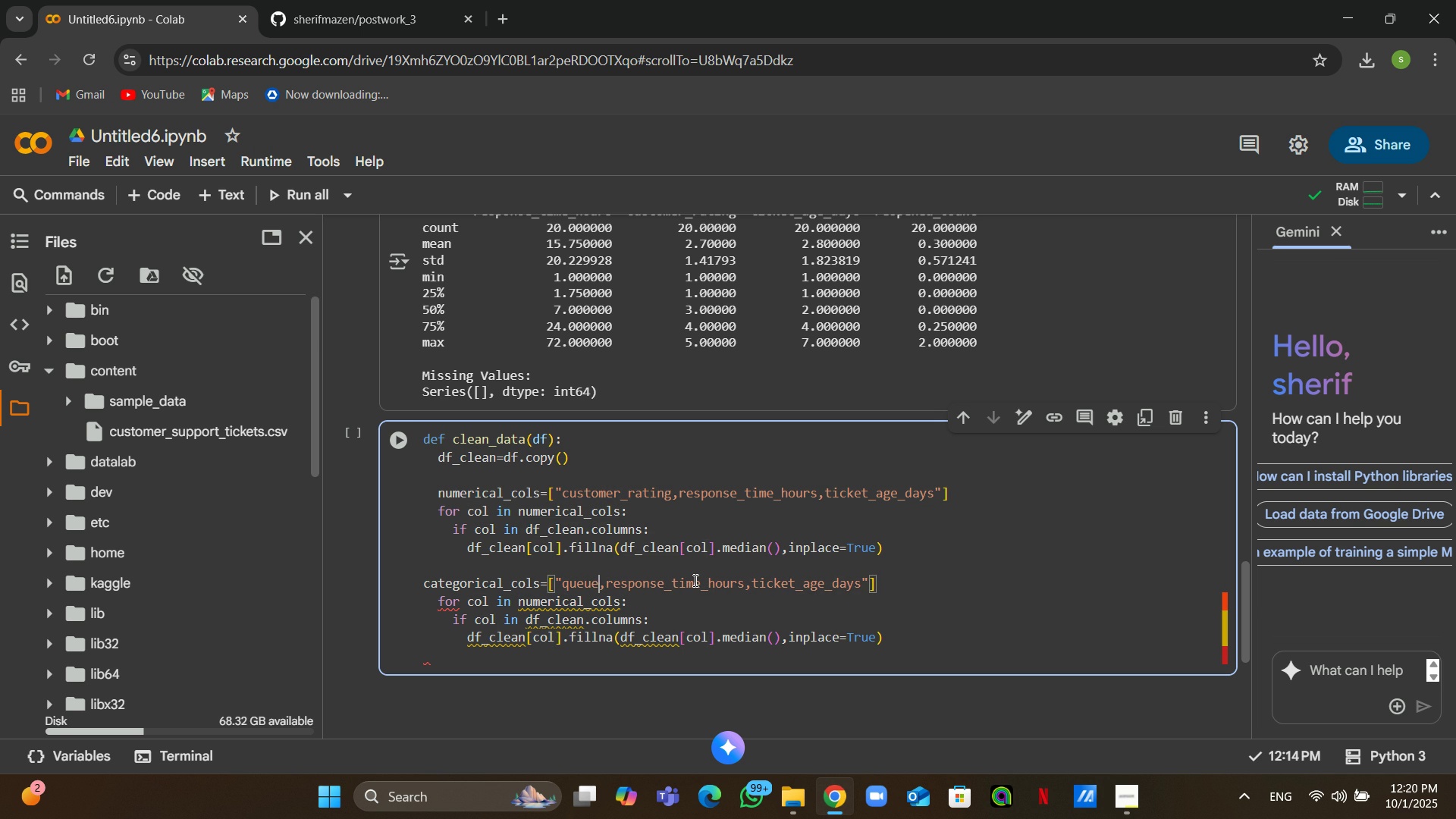 
double_click([694, 580])
 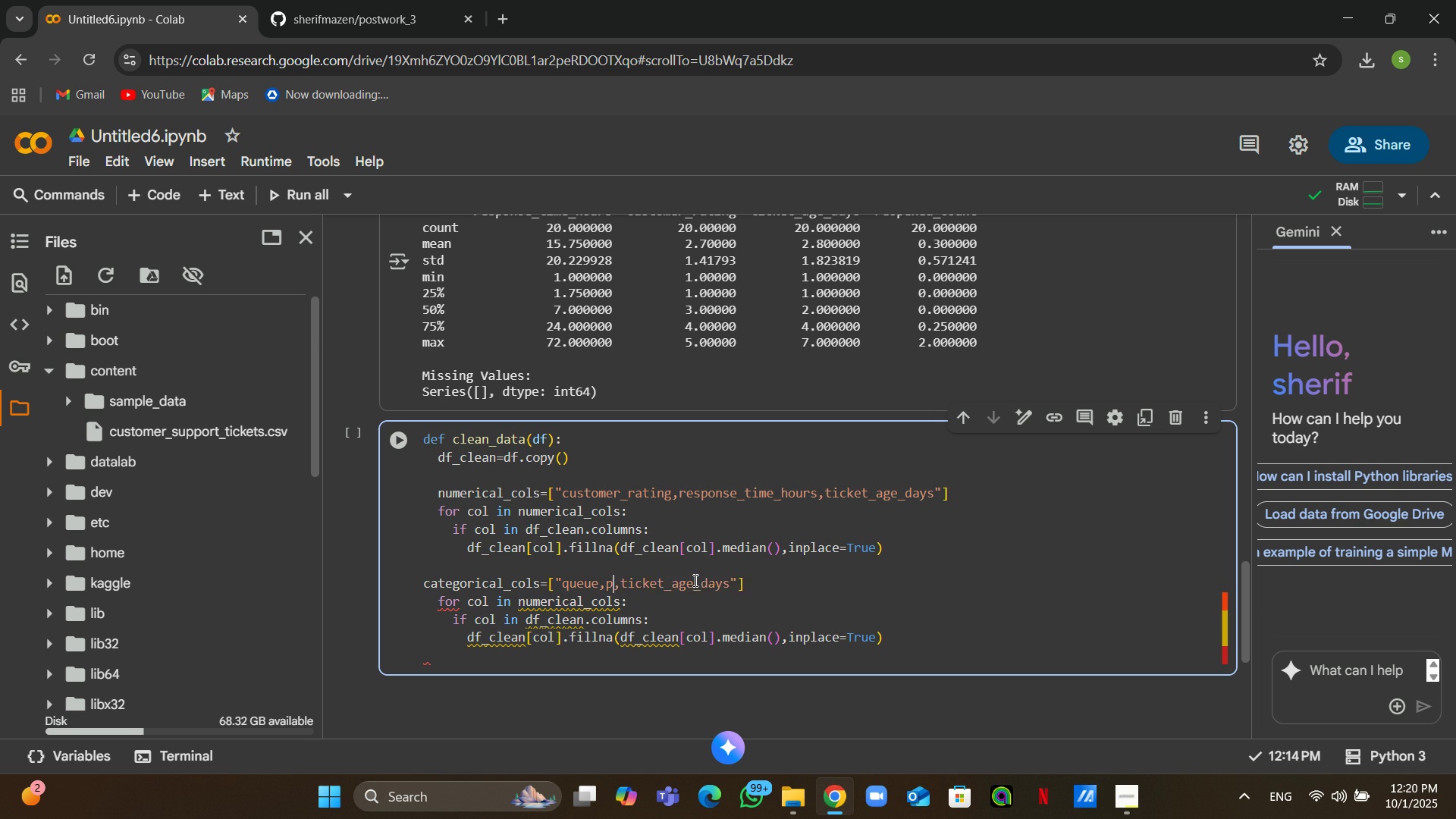 
type(product)
 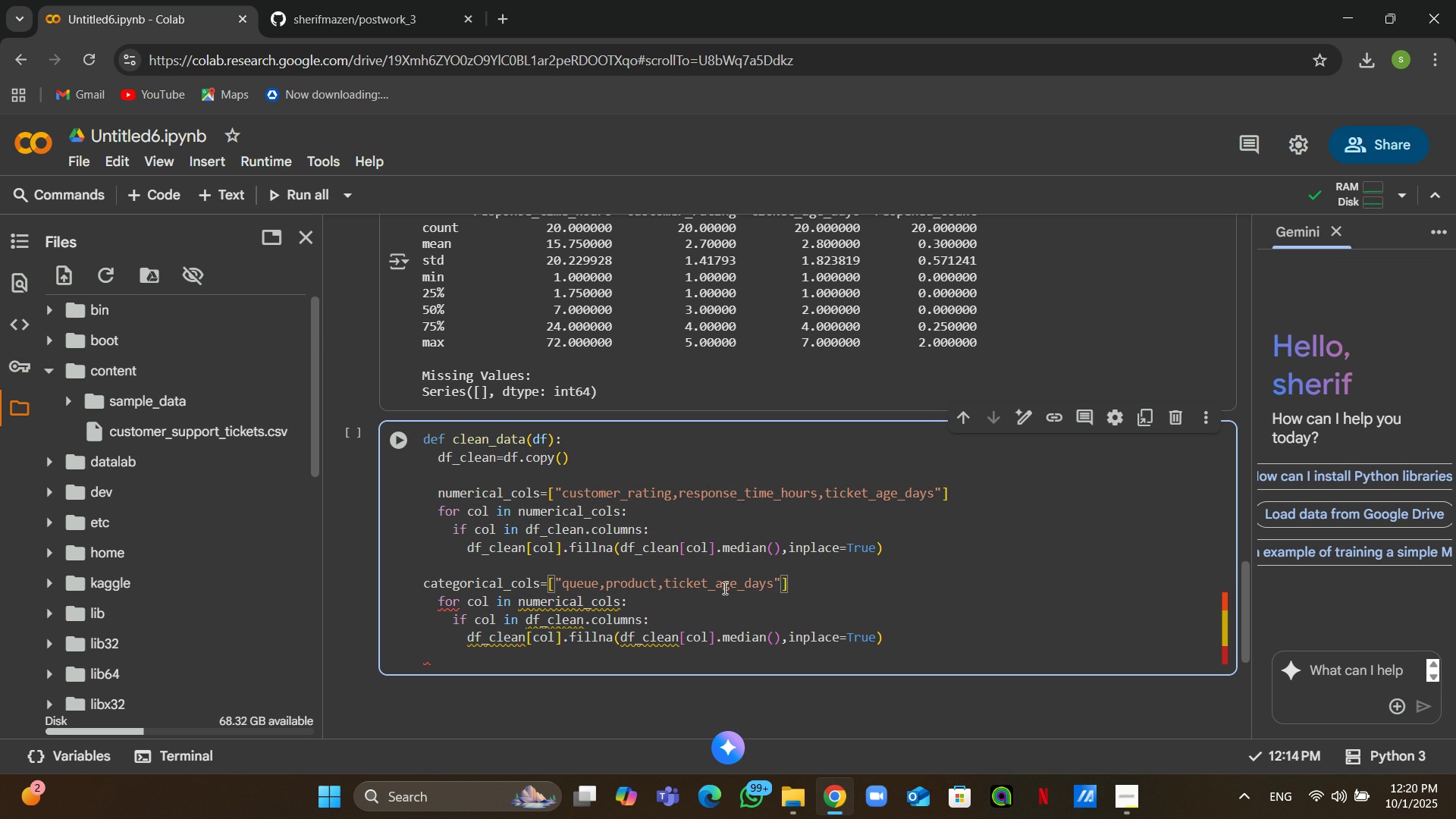 
double_click([723, 588])
 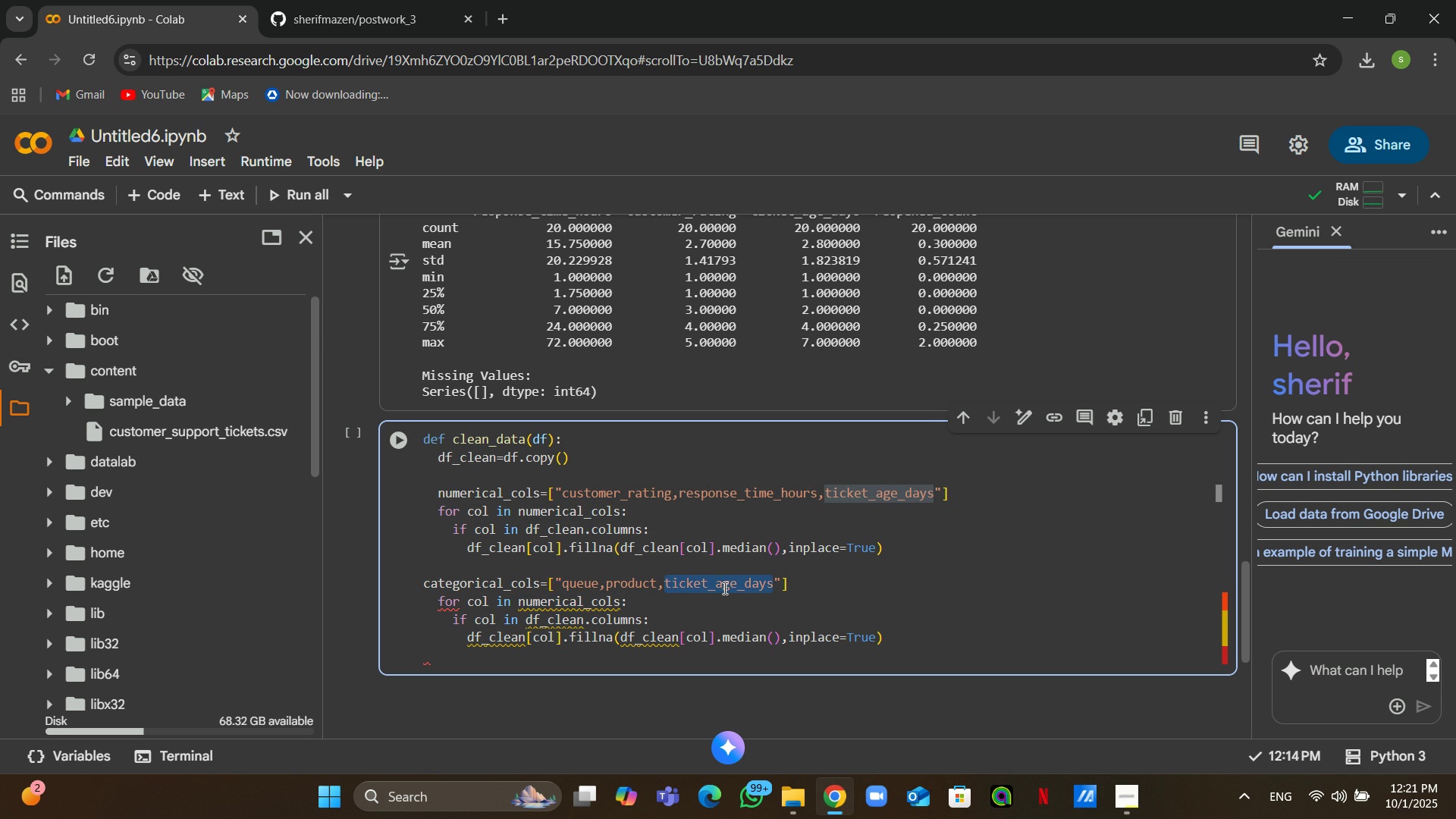 
type(language)
 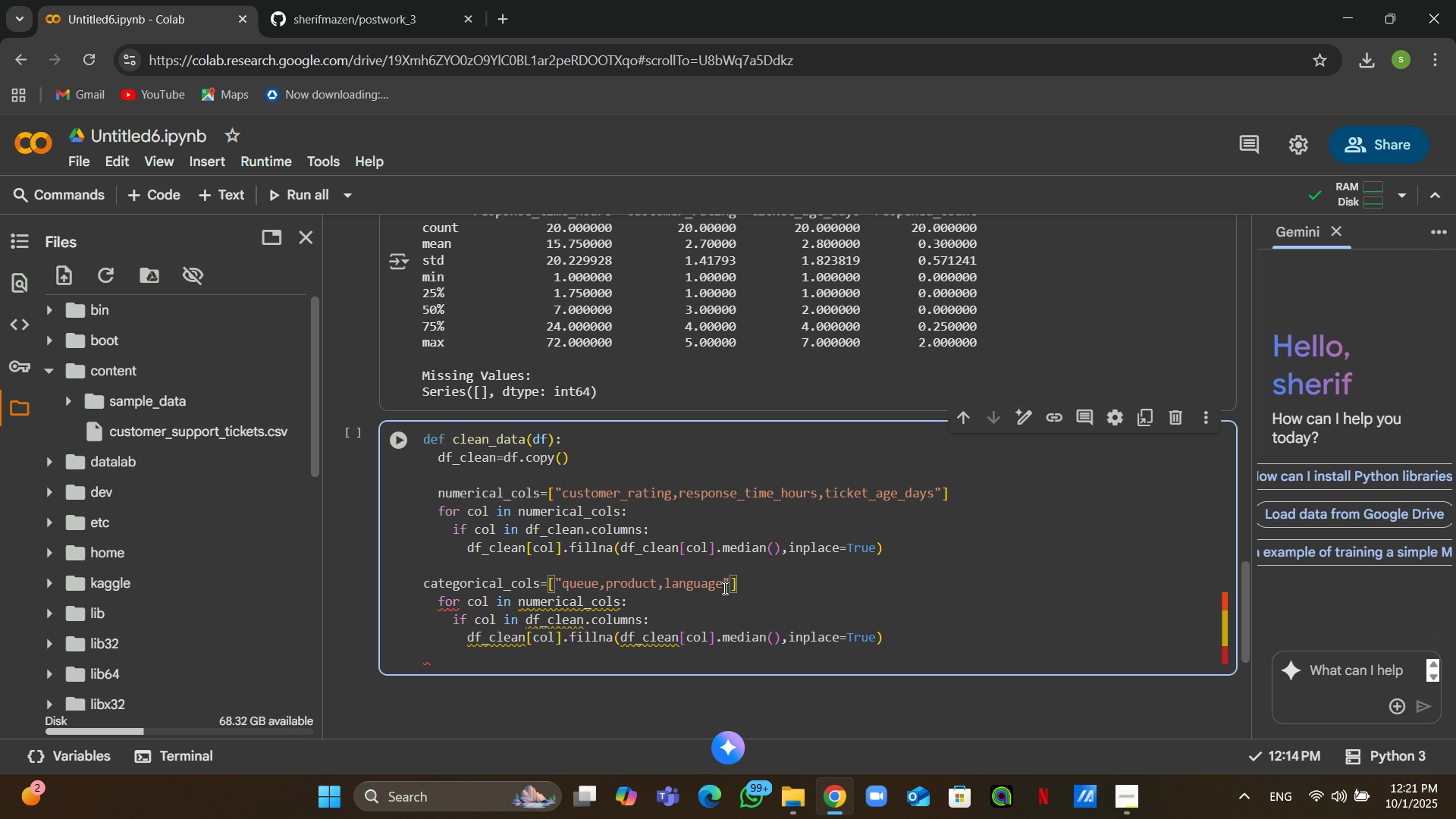 
key(ArrowLeft)
 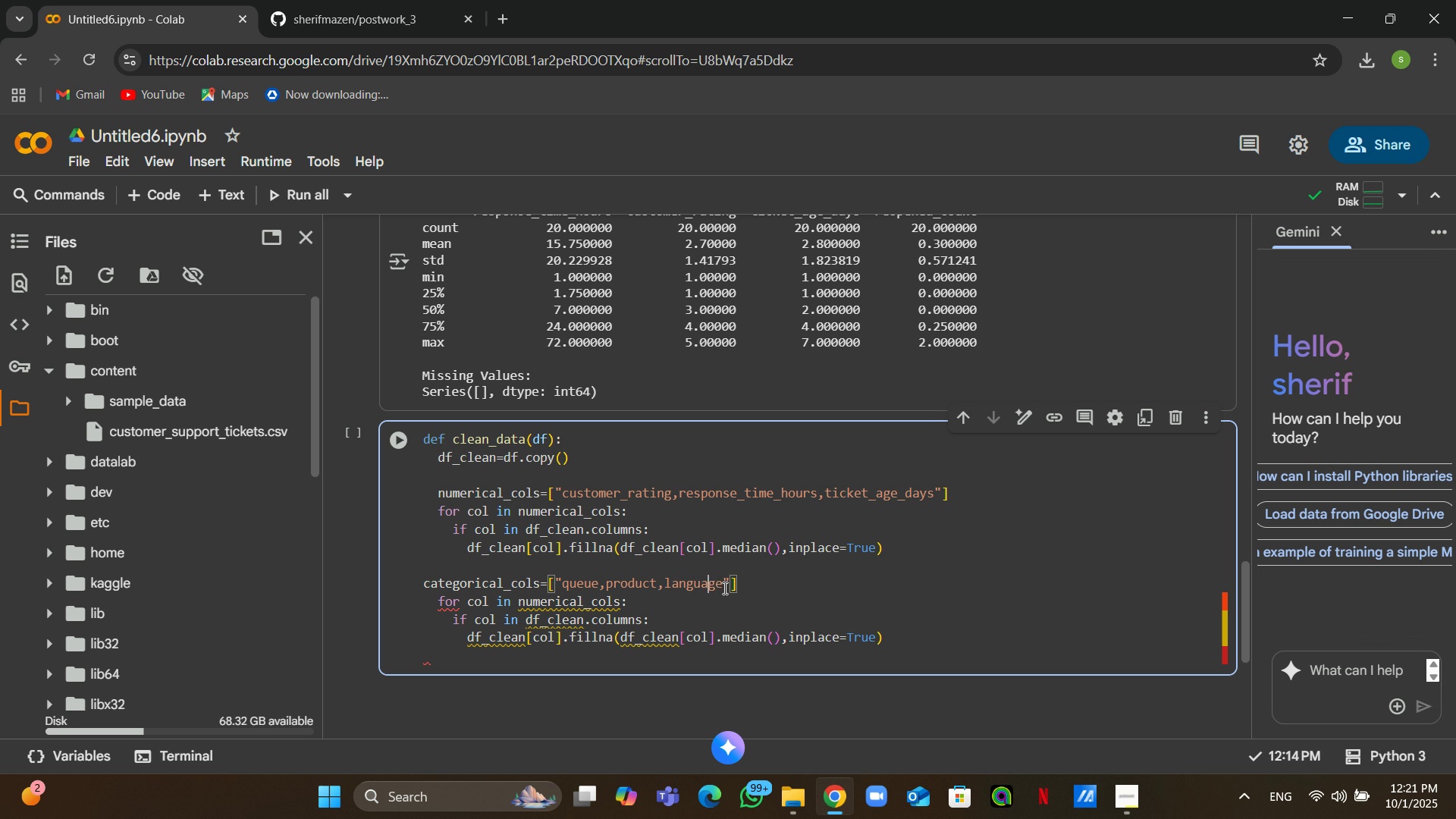 
key(ArrowLeft)
 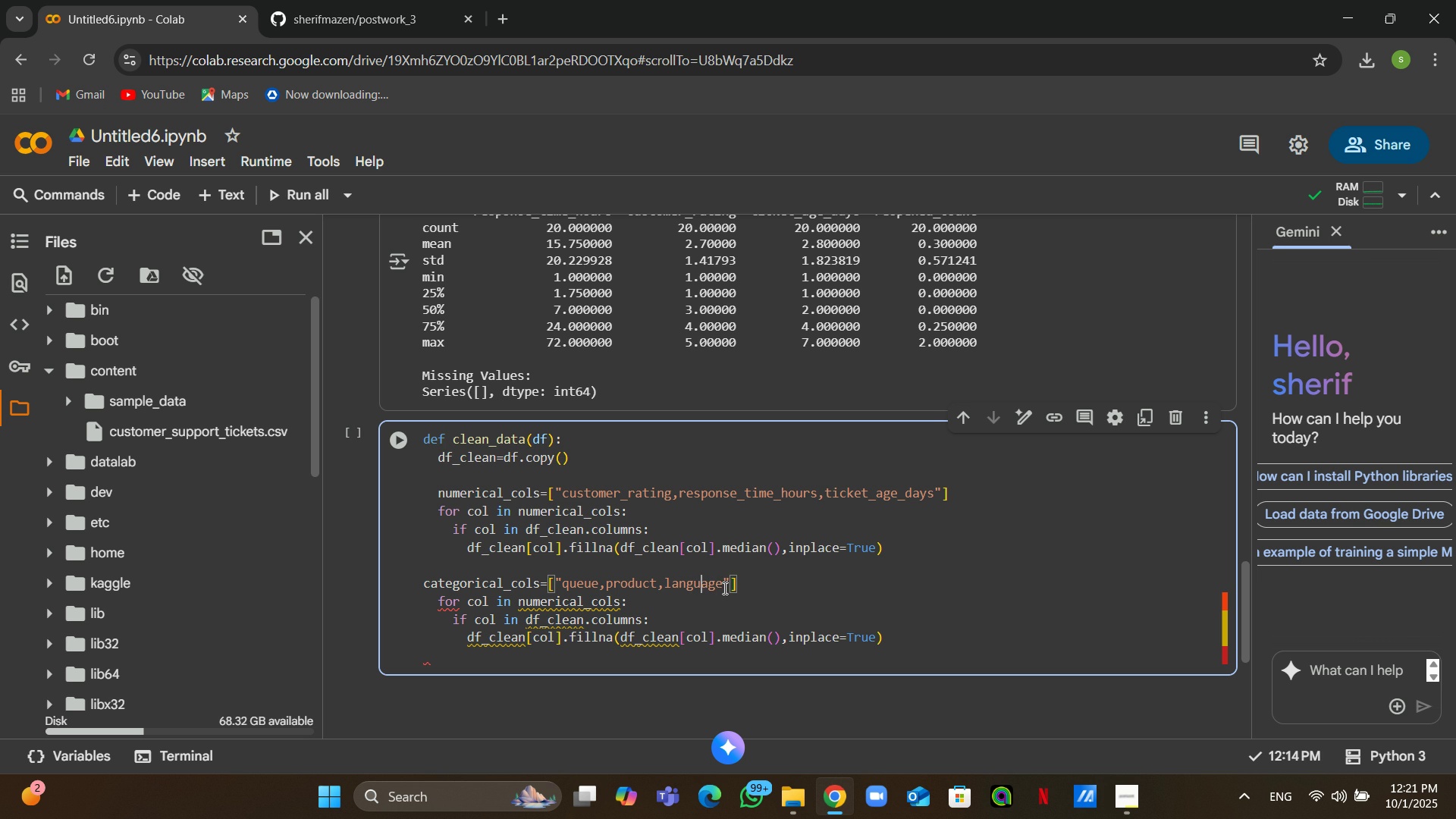 
key(ArrowLeft)
 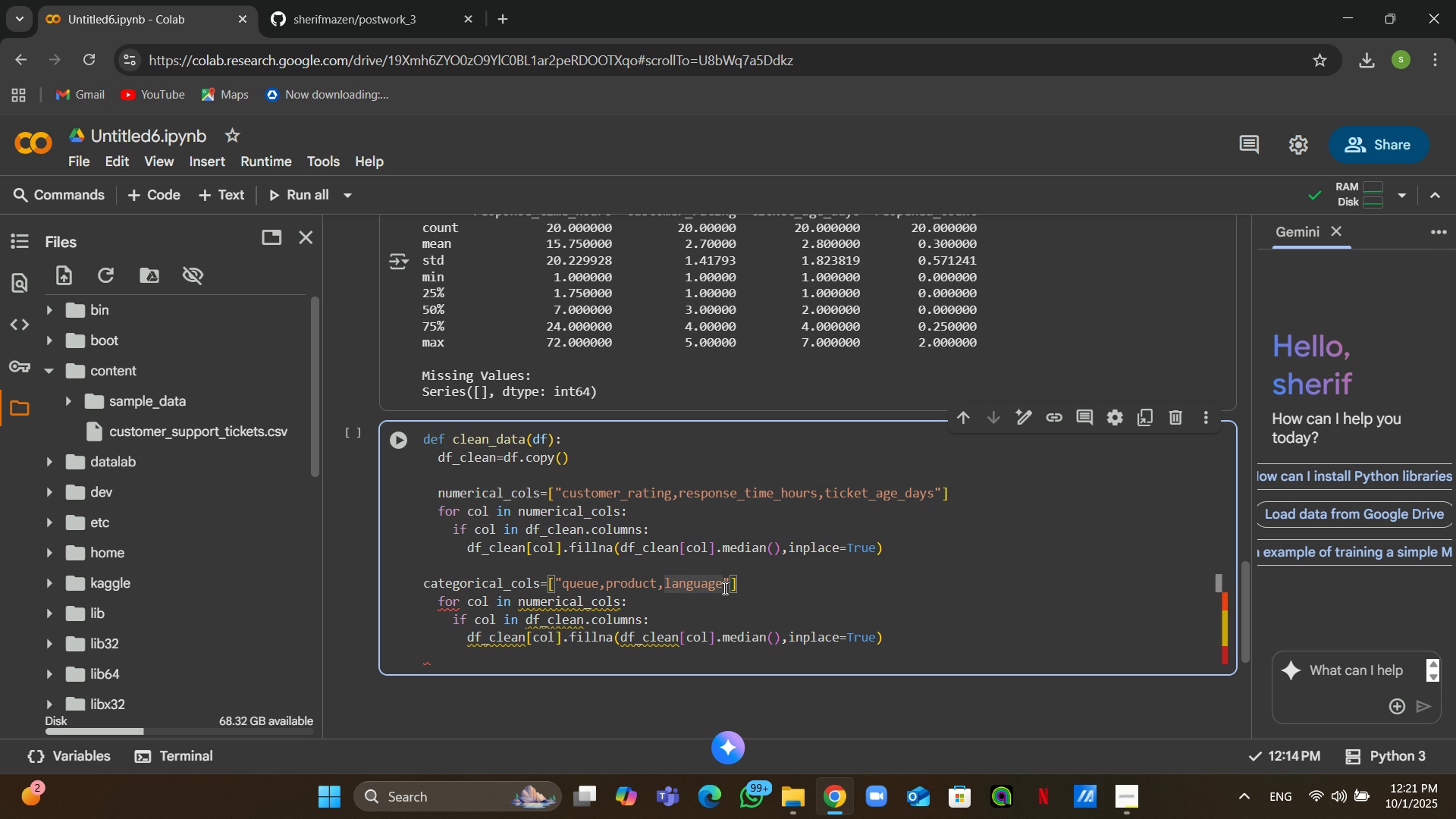 
key(ArrowLeft)
 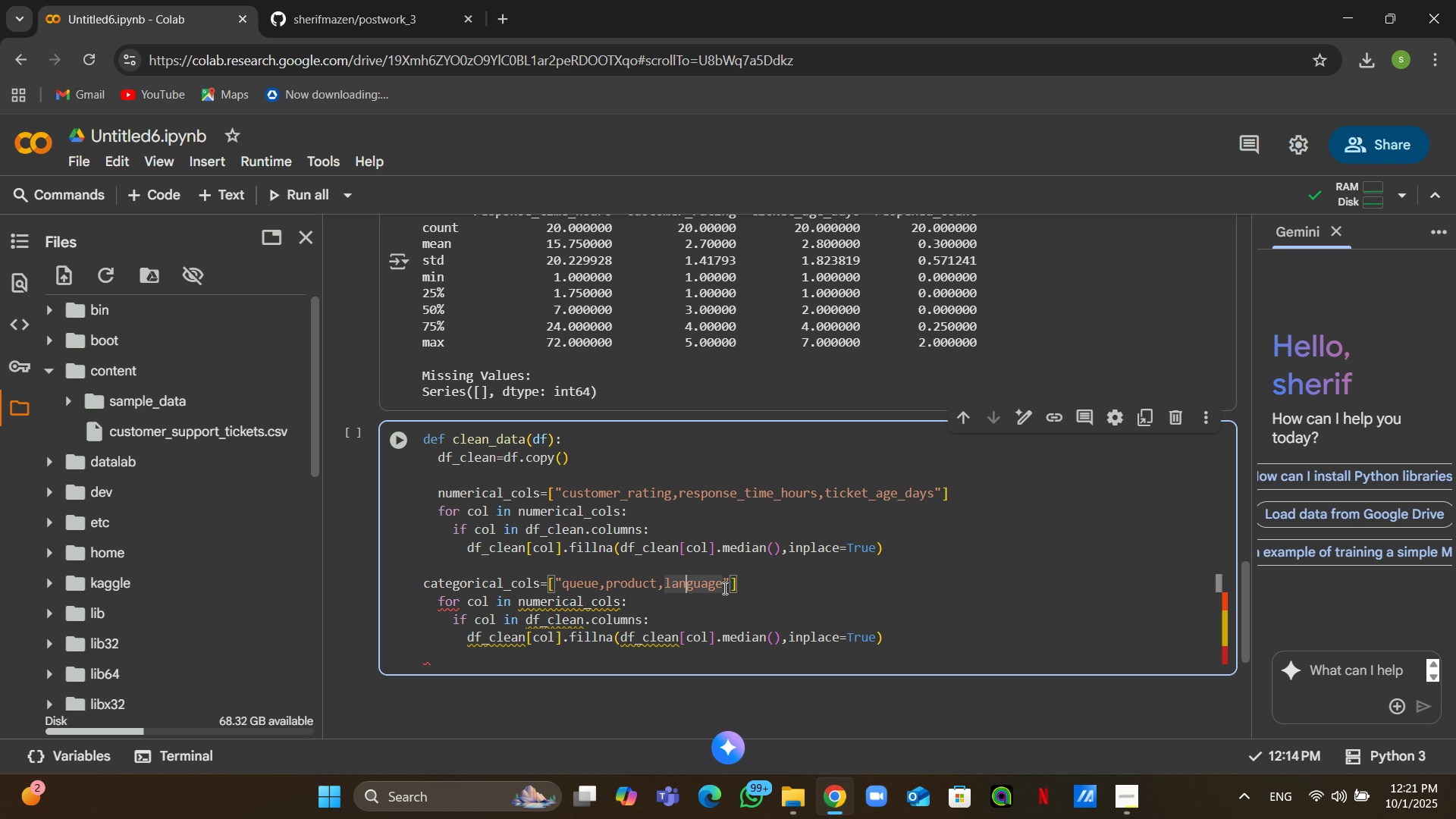 
key(ArrowLeft)
 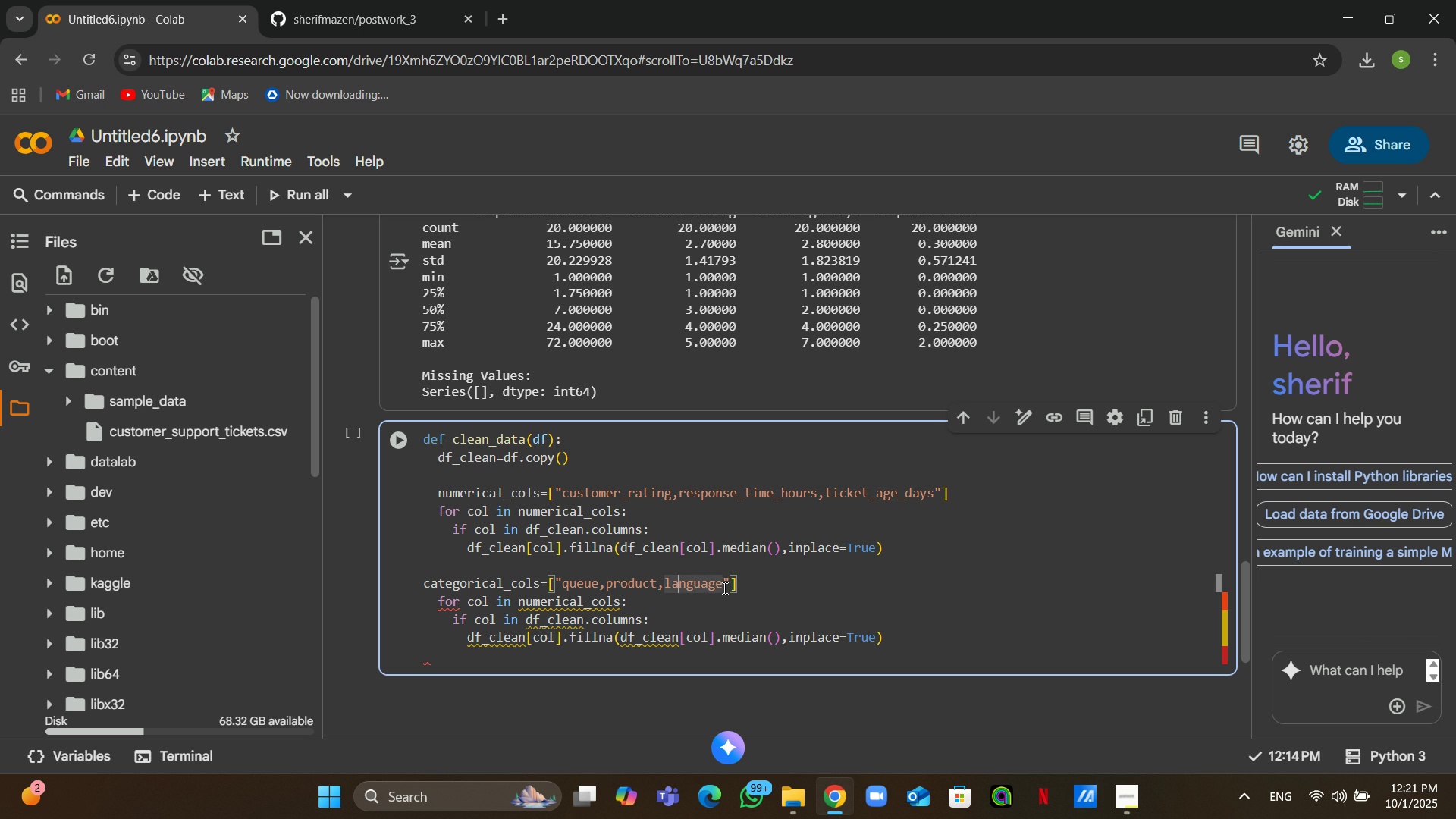 
key(ArrowLeft)
 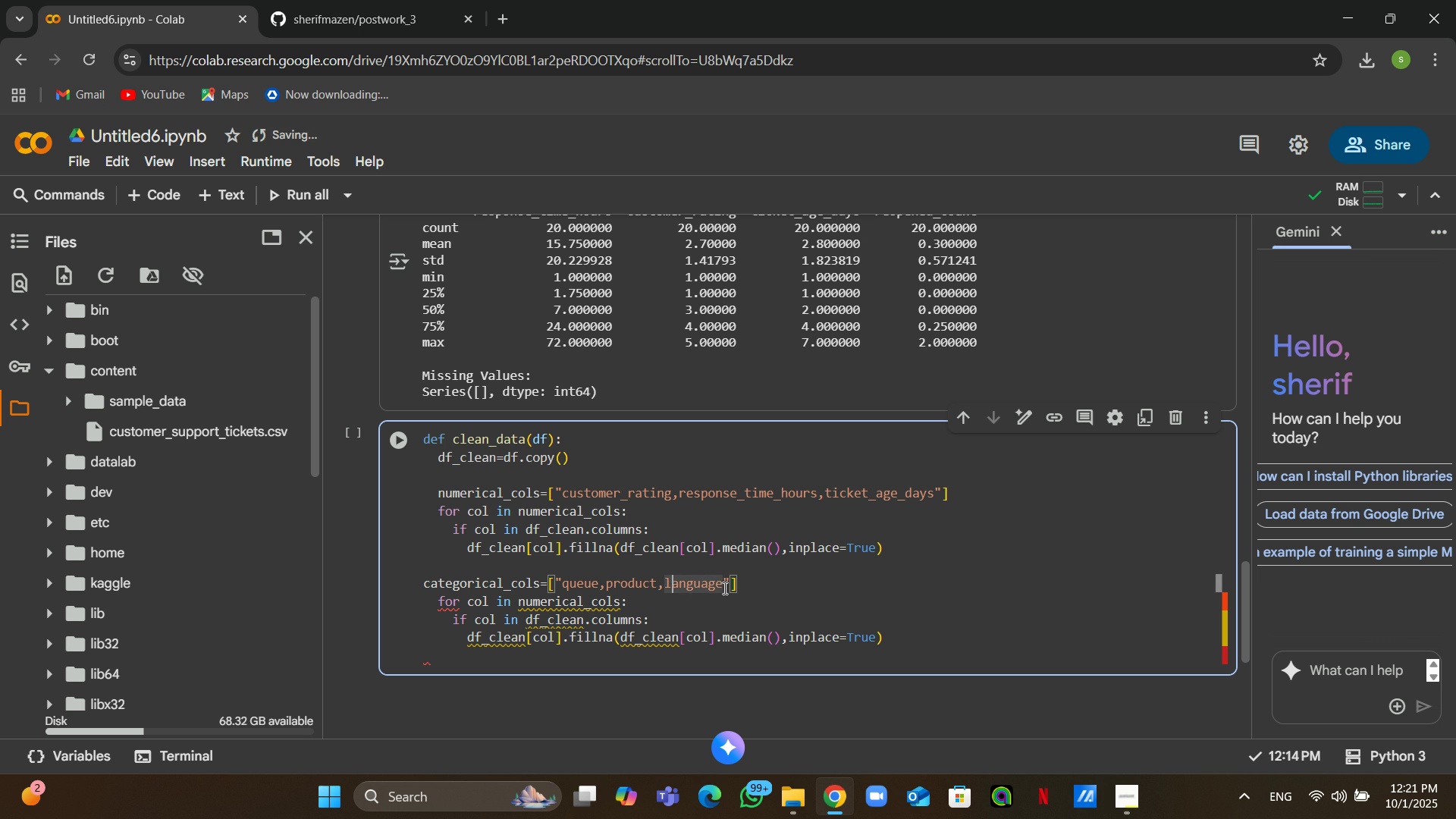 
key(ArrowLeft)
 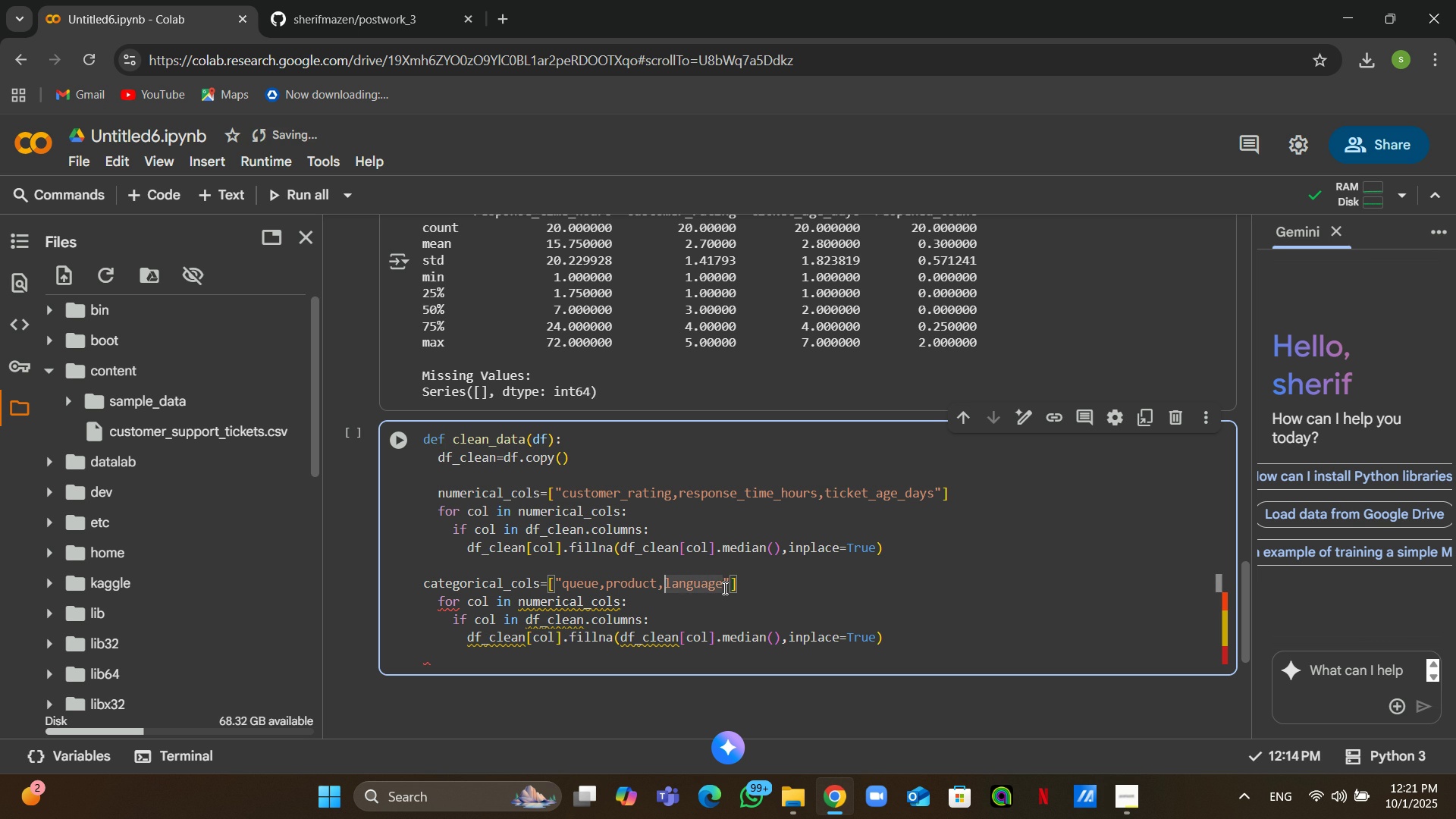 
key(ArrowLeft)